 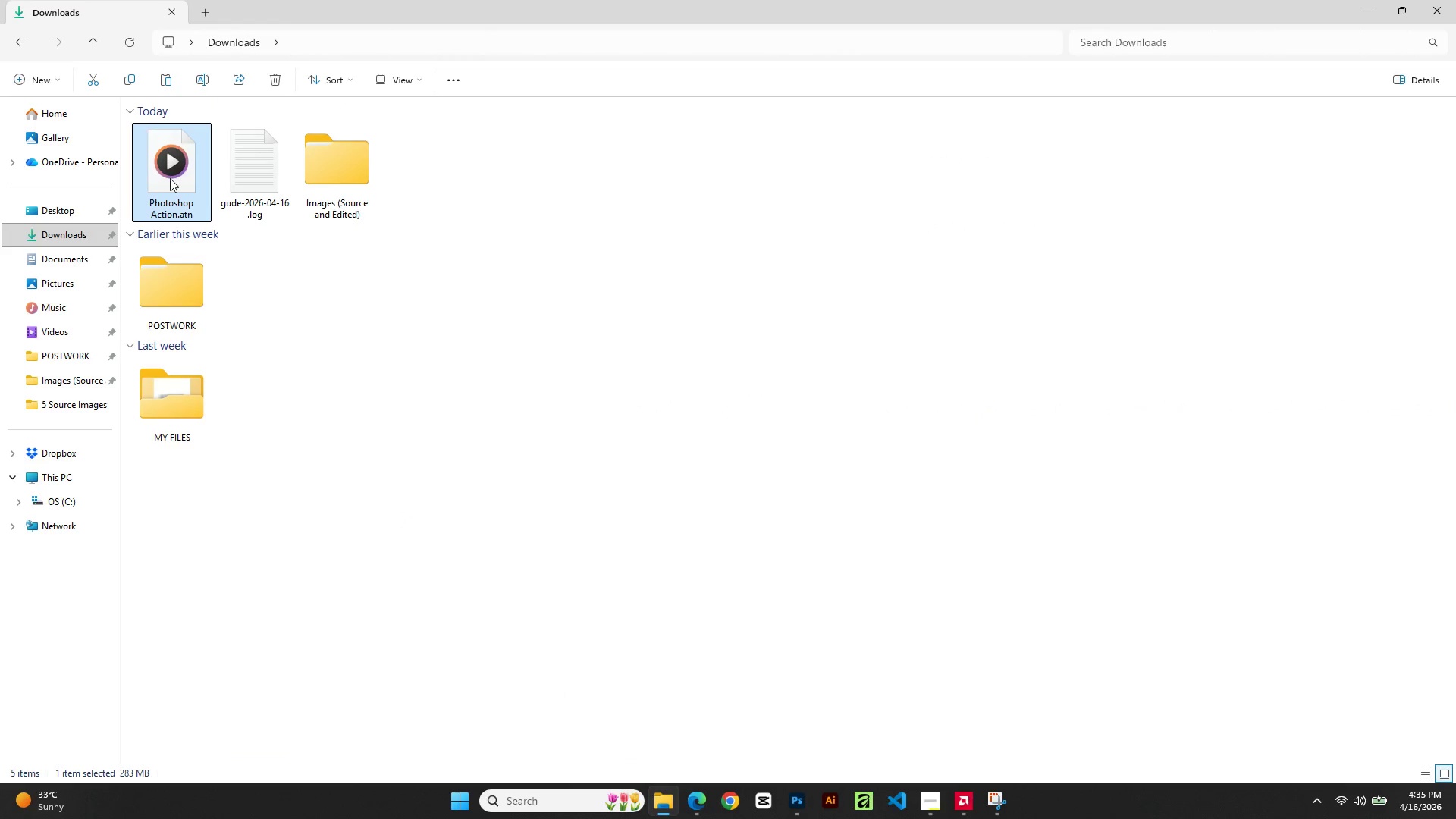 
left_click([509, 182])
 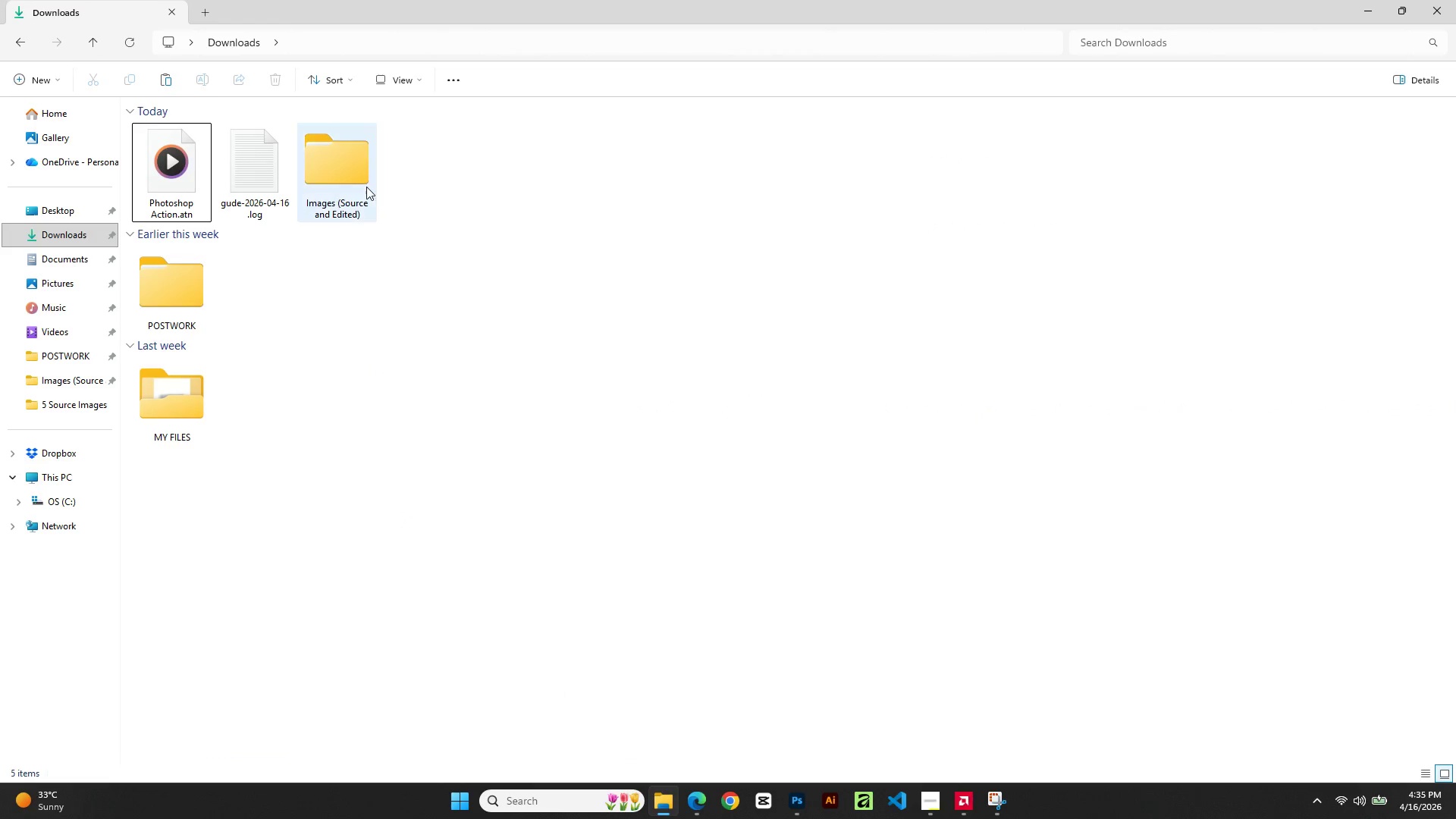 
left_click([366, 187])
 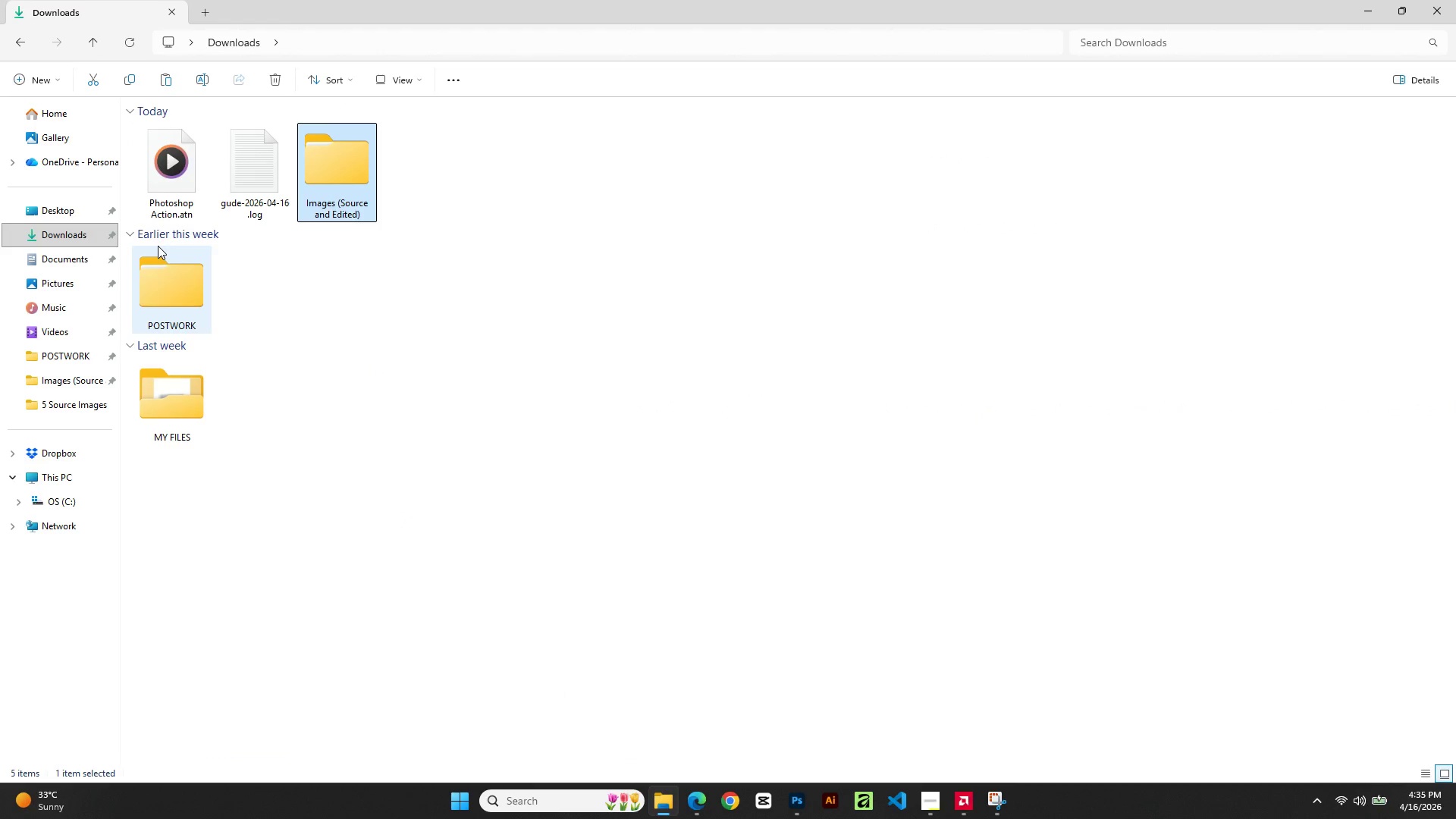 
left_click([161, 198])
 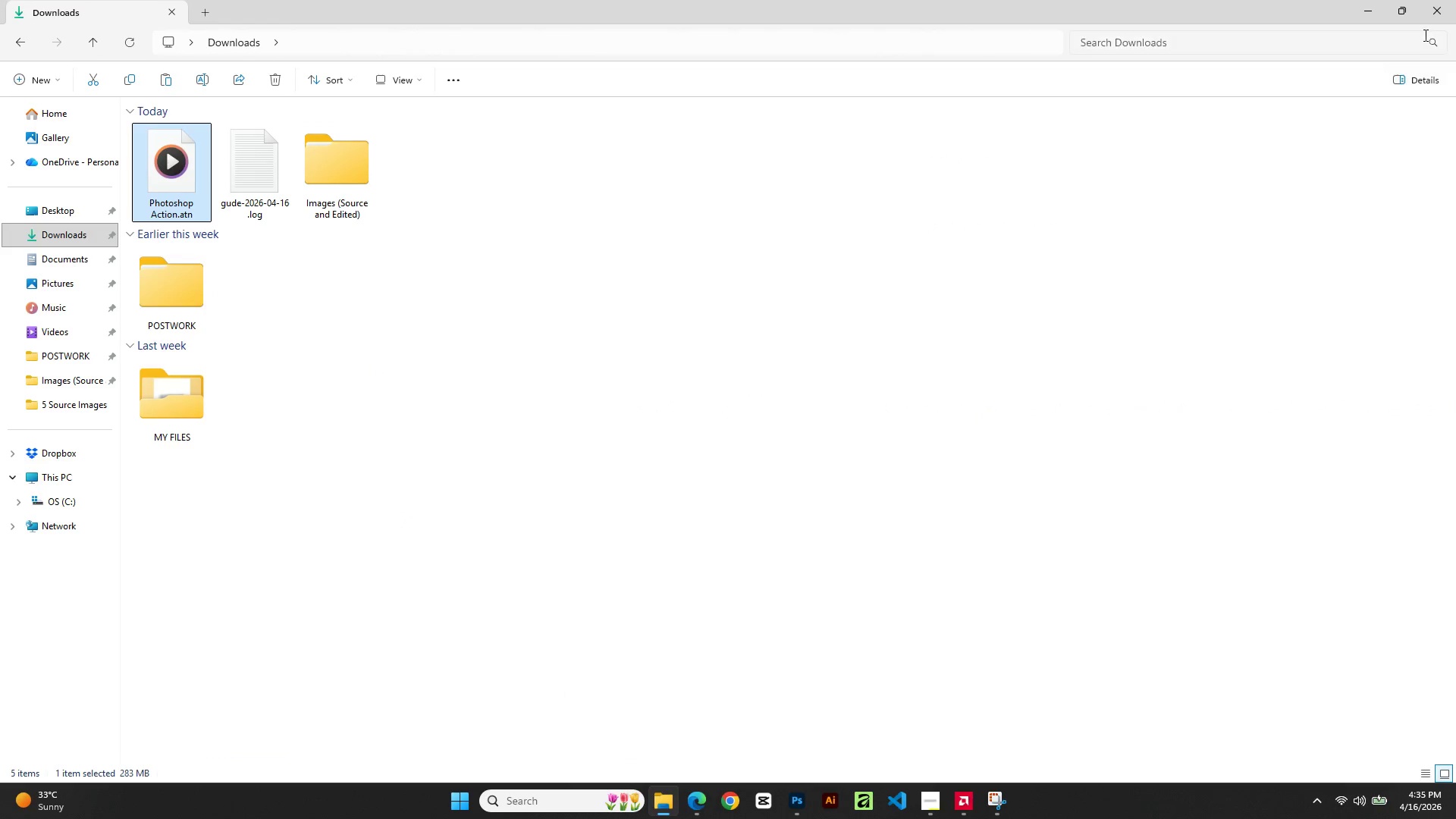 
left_click([1403, 12])
 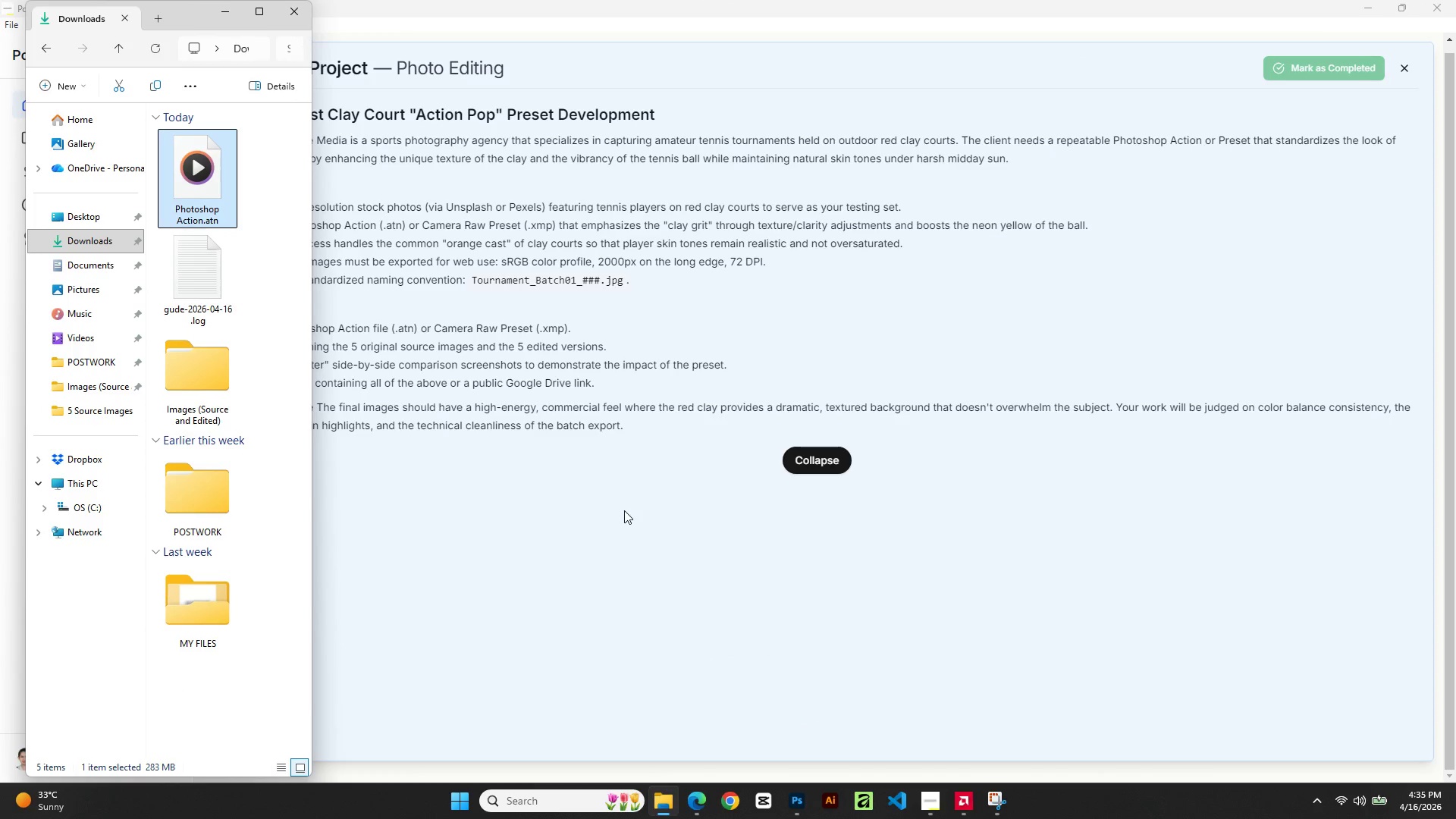 
left_click([706, 500])